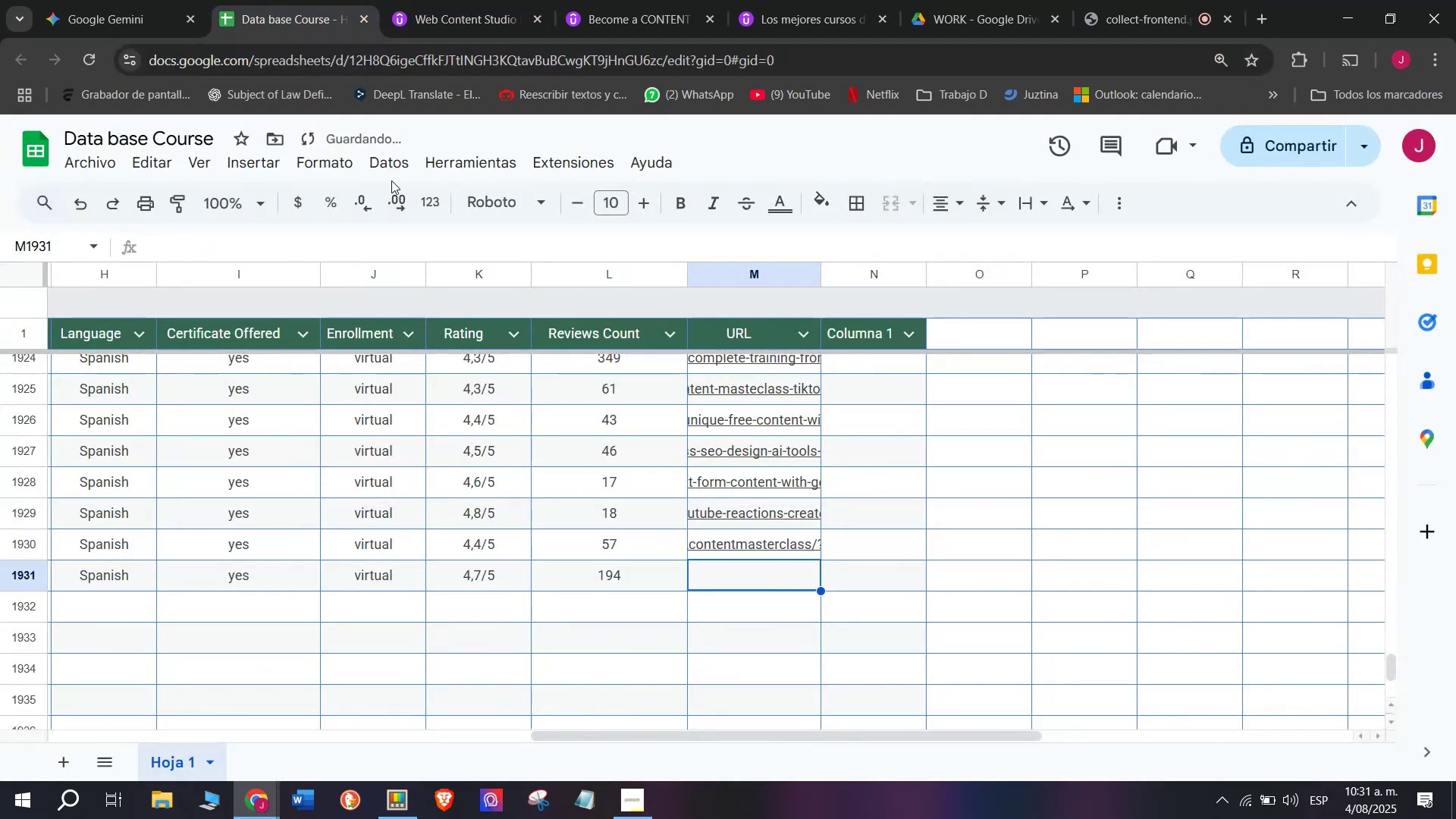 
key(Control+C)
 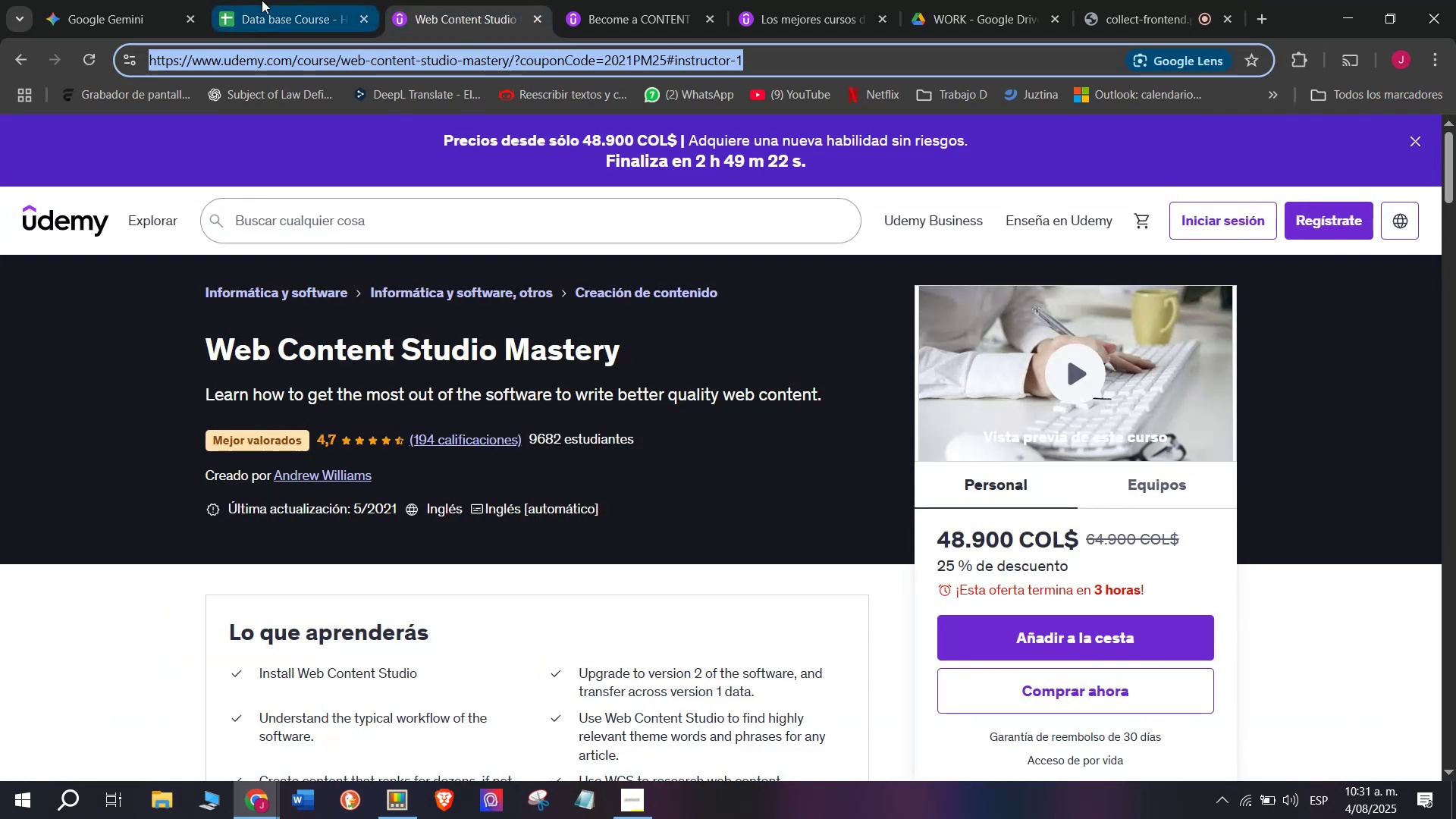 
triple_click([262, 0])
 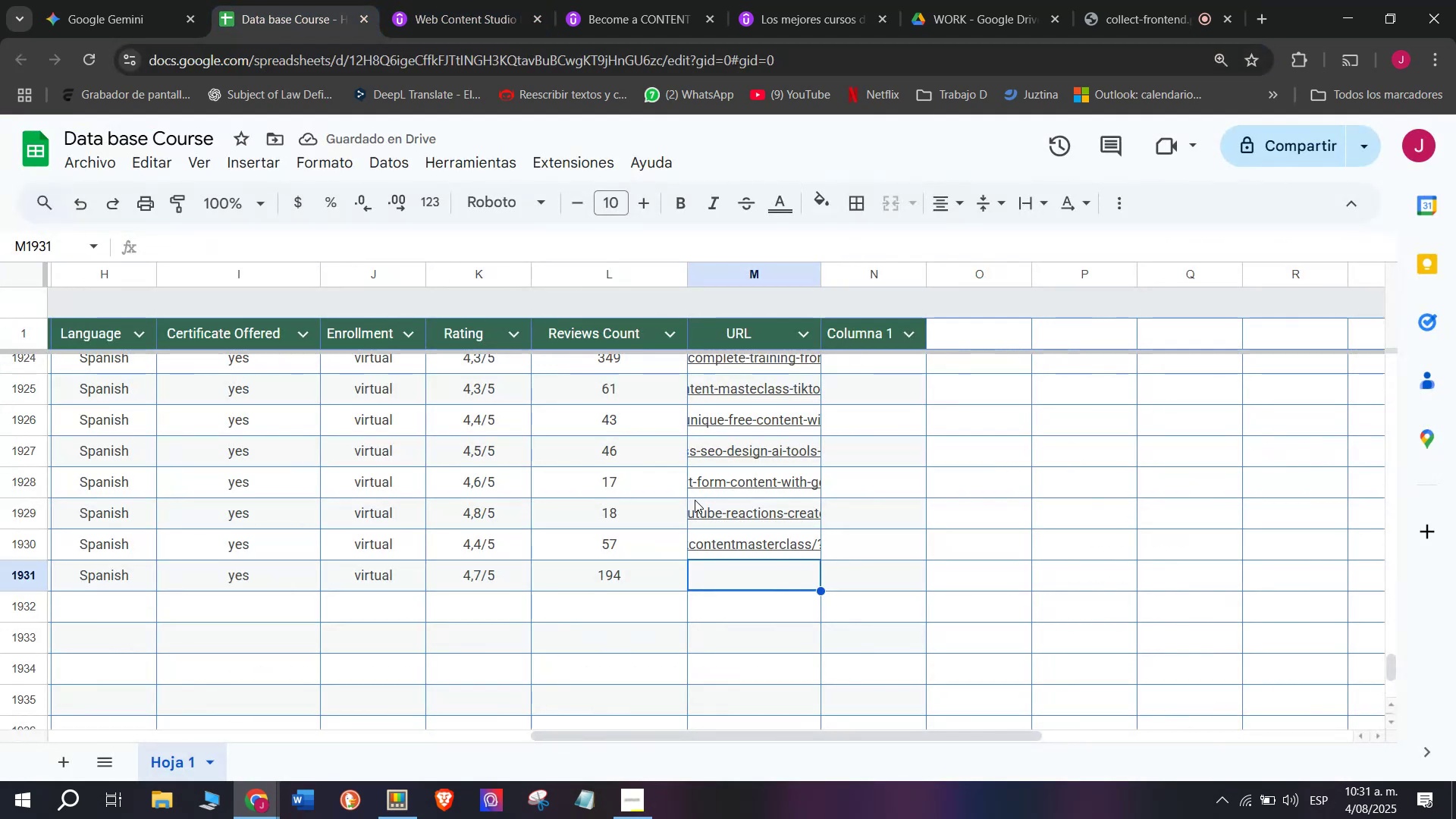 
key(Control+ControlLeft)
 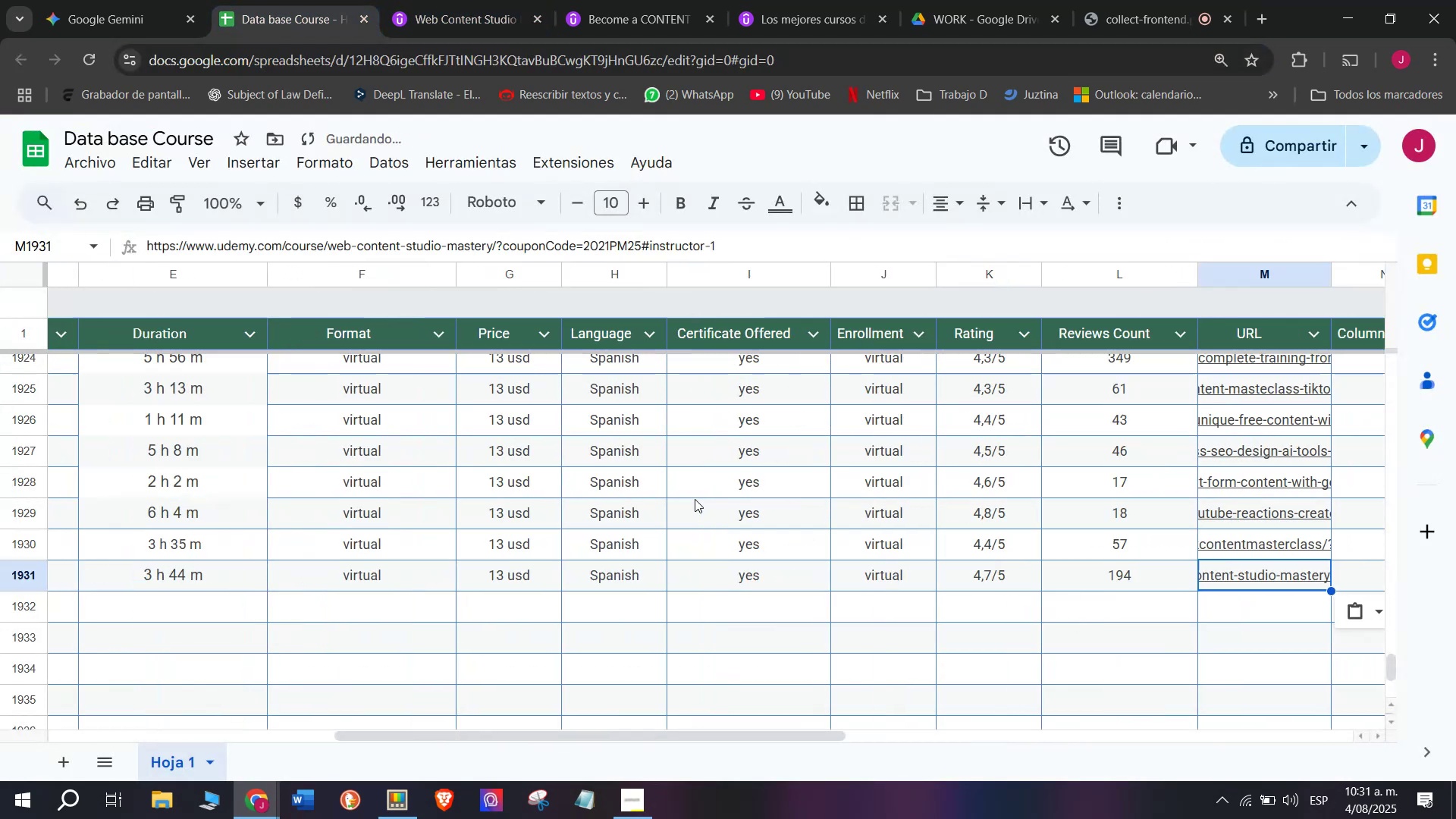 
key(Z)
 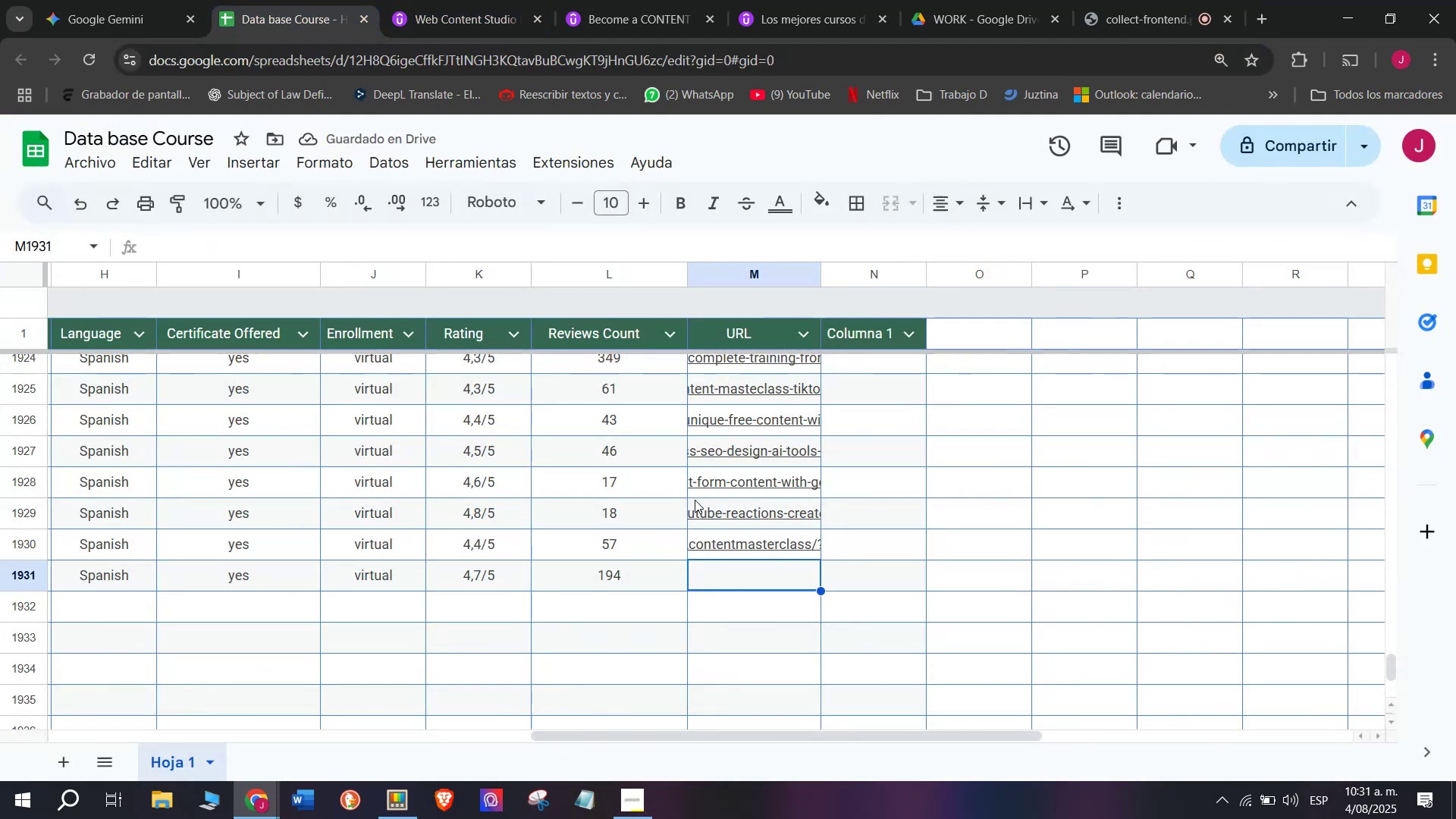 
key(Control+V)
 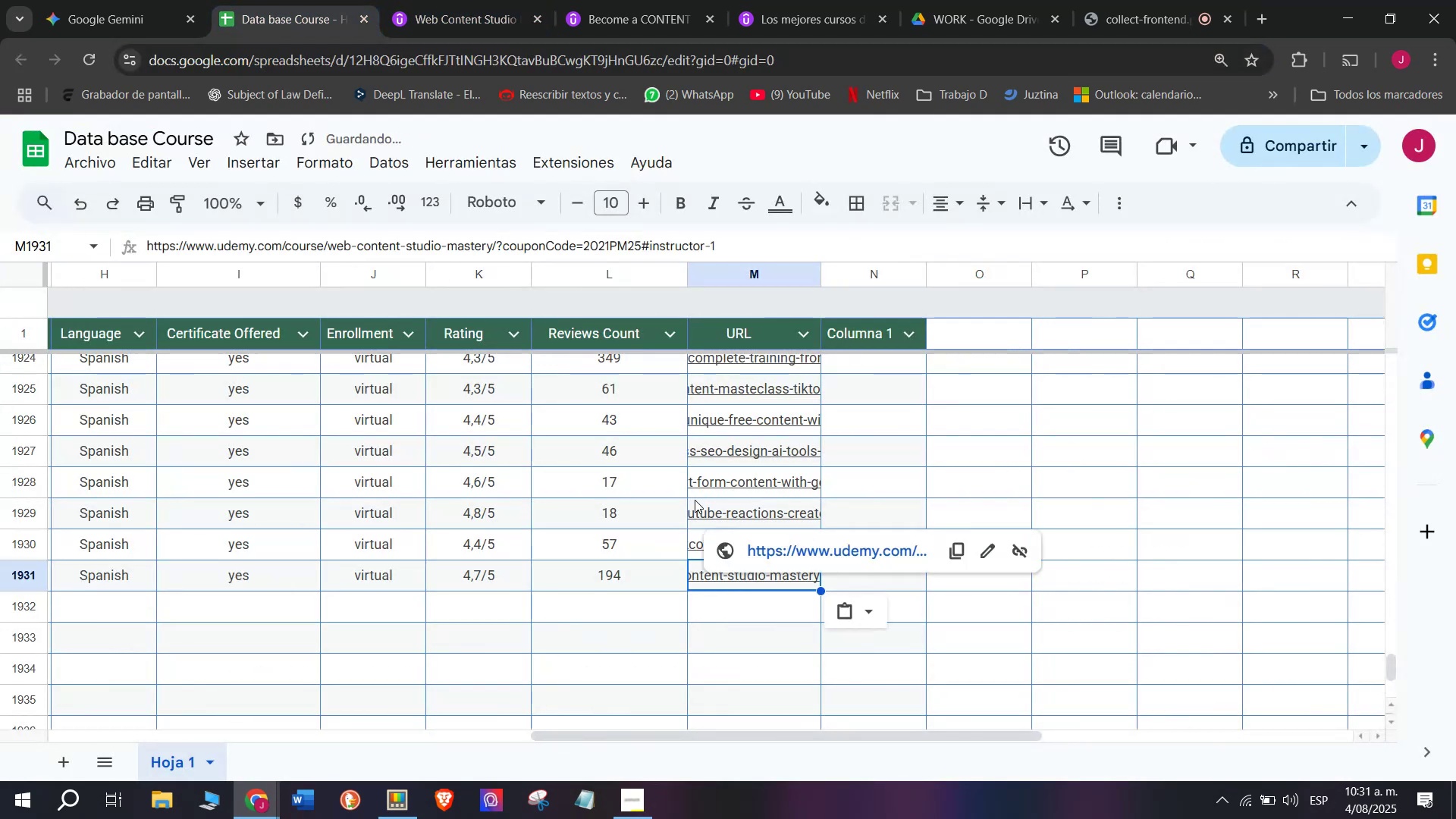 
scroll: coordinate [177, 645], scroll_direction: up, amount: 3.0
 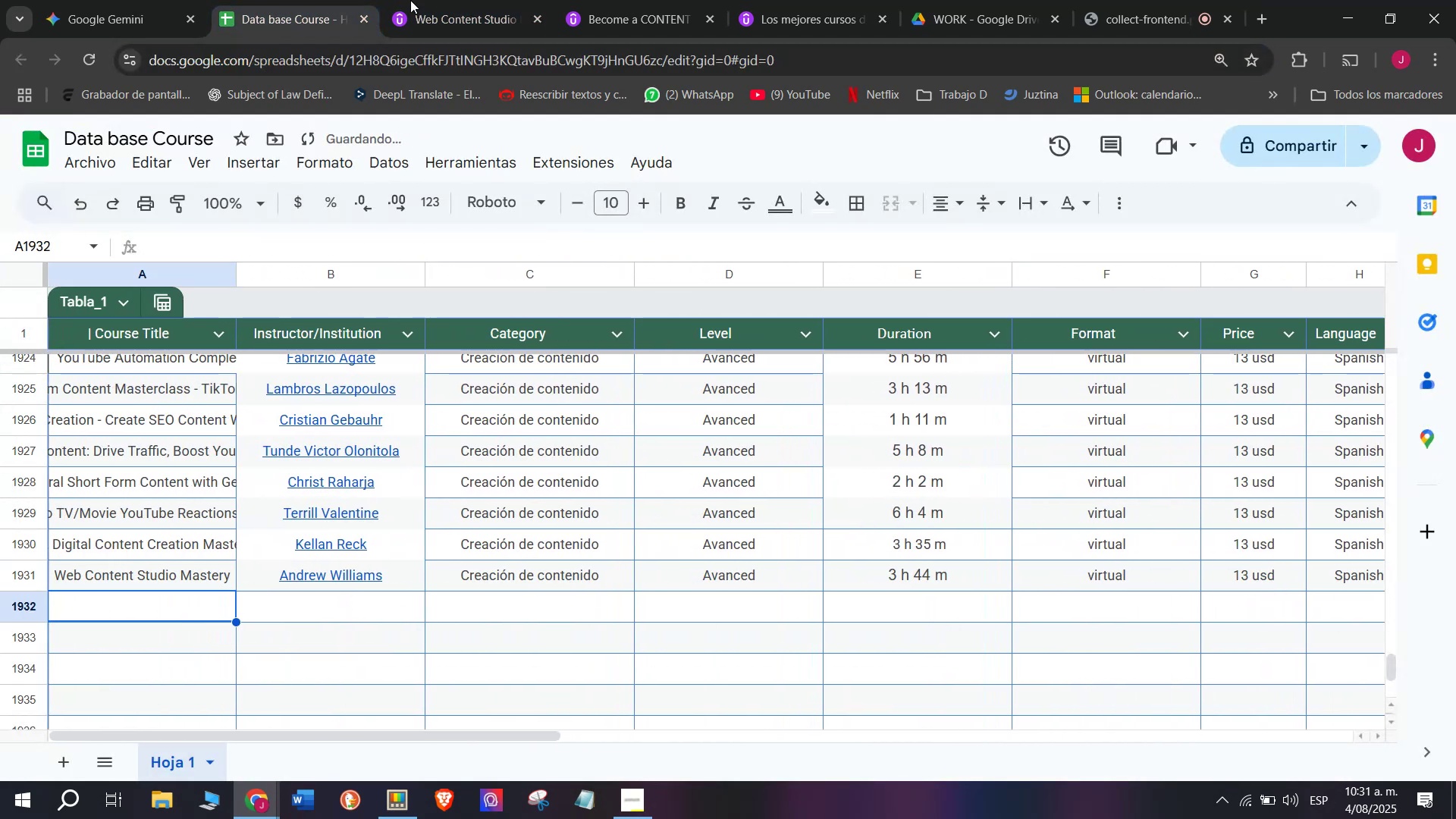 
left_click([469, 0])
 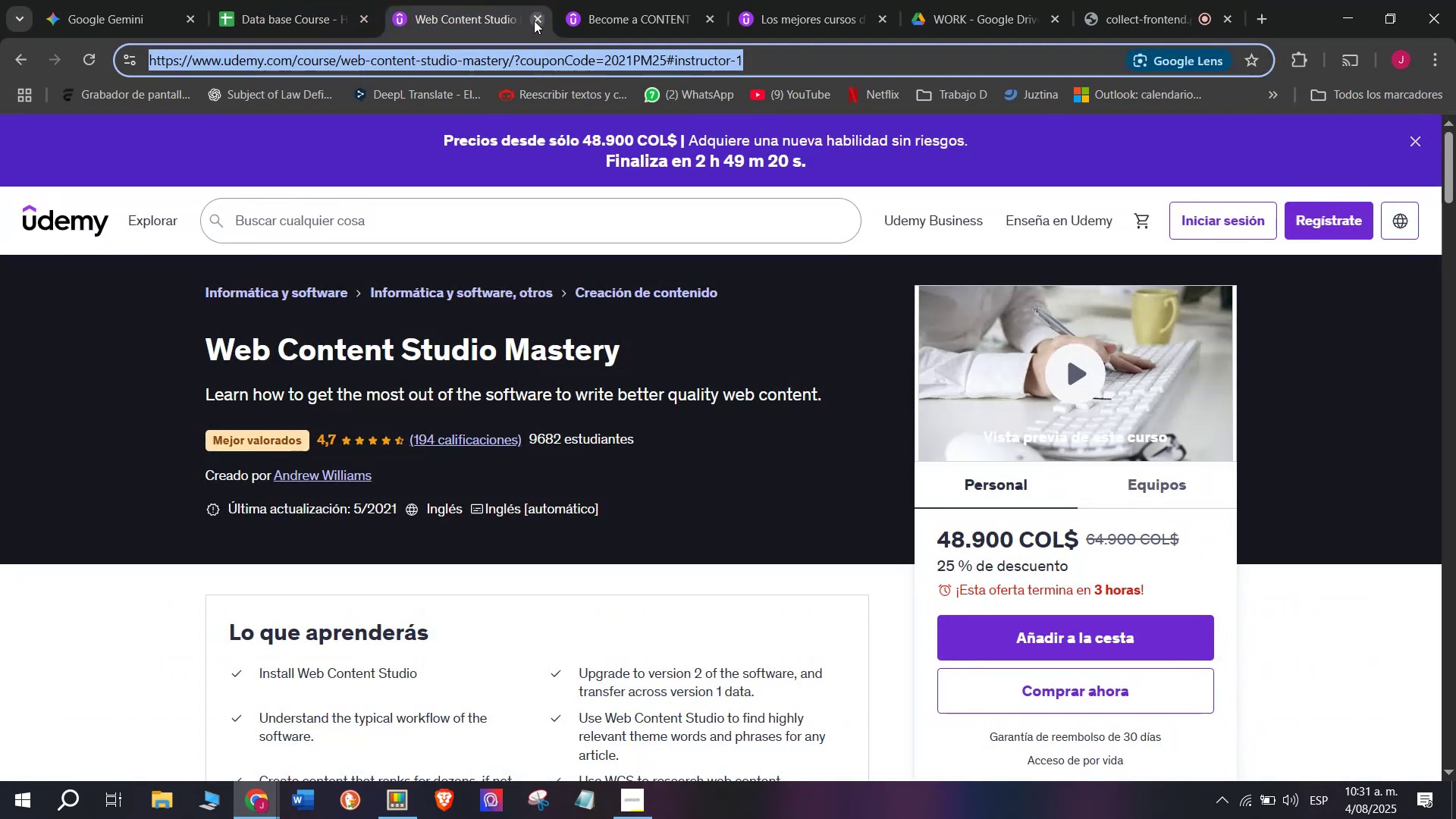 